 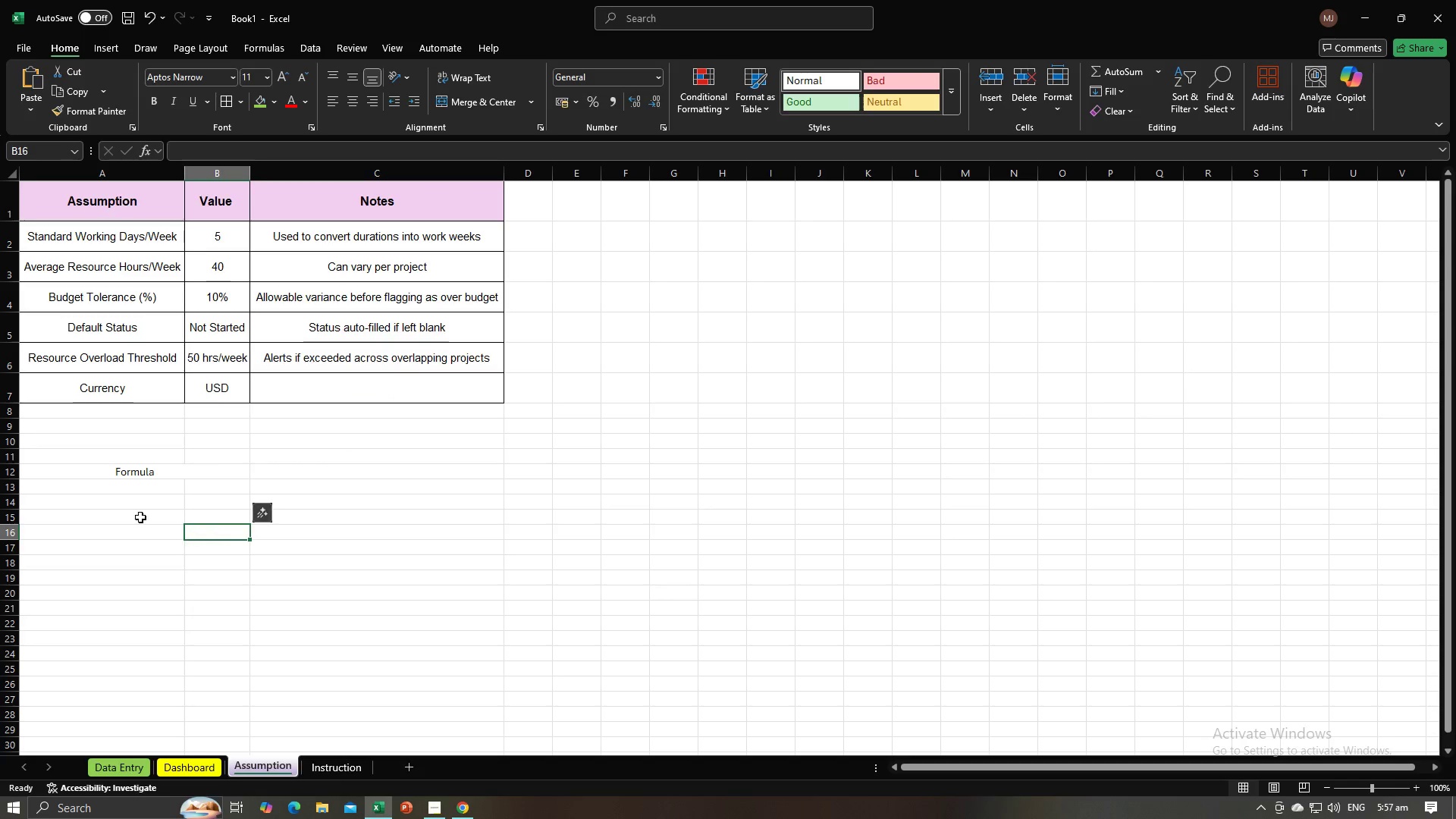 
left_click([121, 494])
 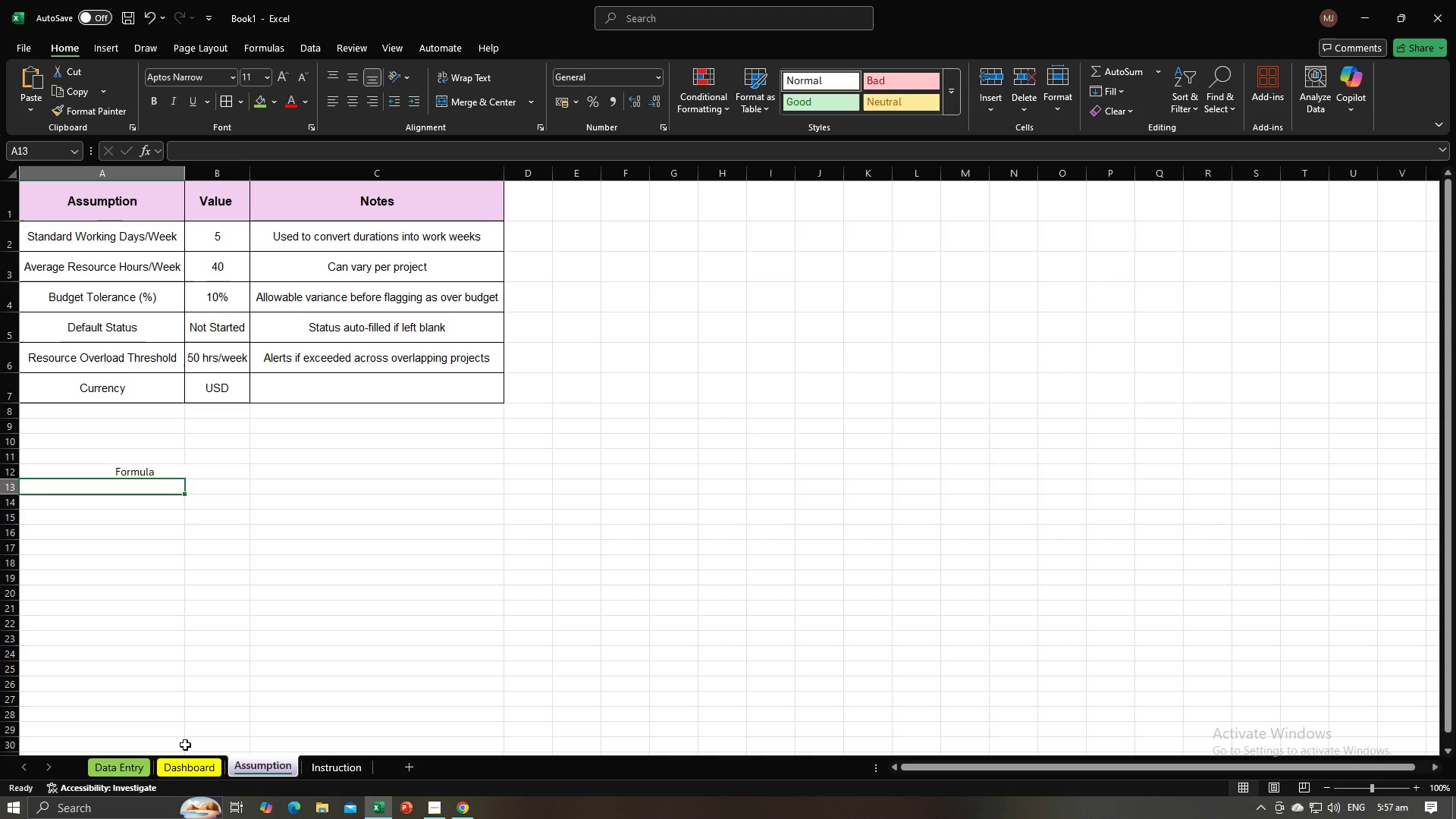 
left_click([187, 764])
 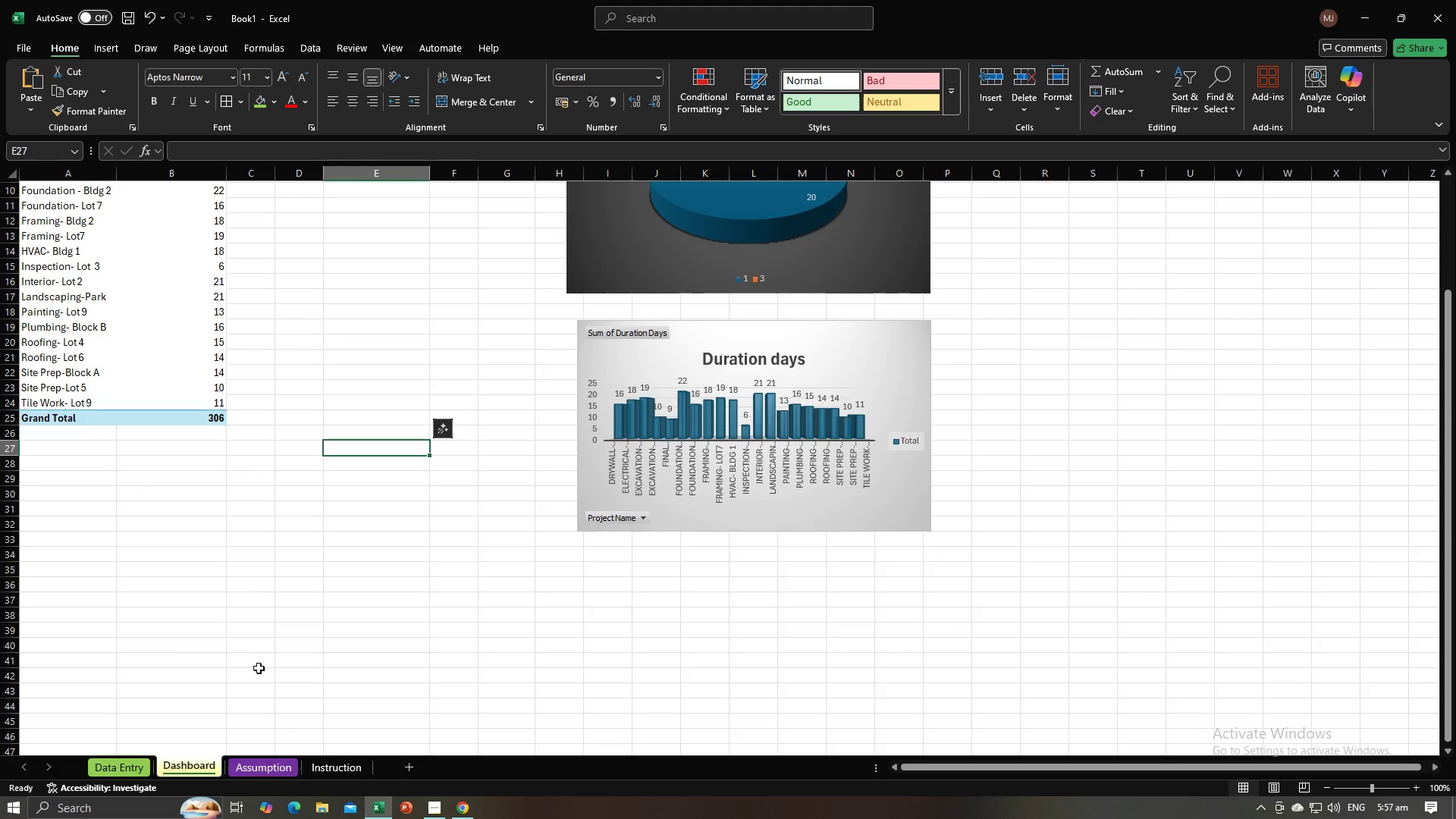 
scroll: coordinate [317, 615], scroll_direction: up, amount: 6.0
 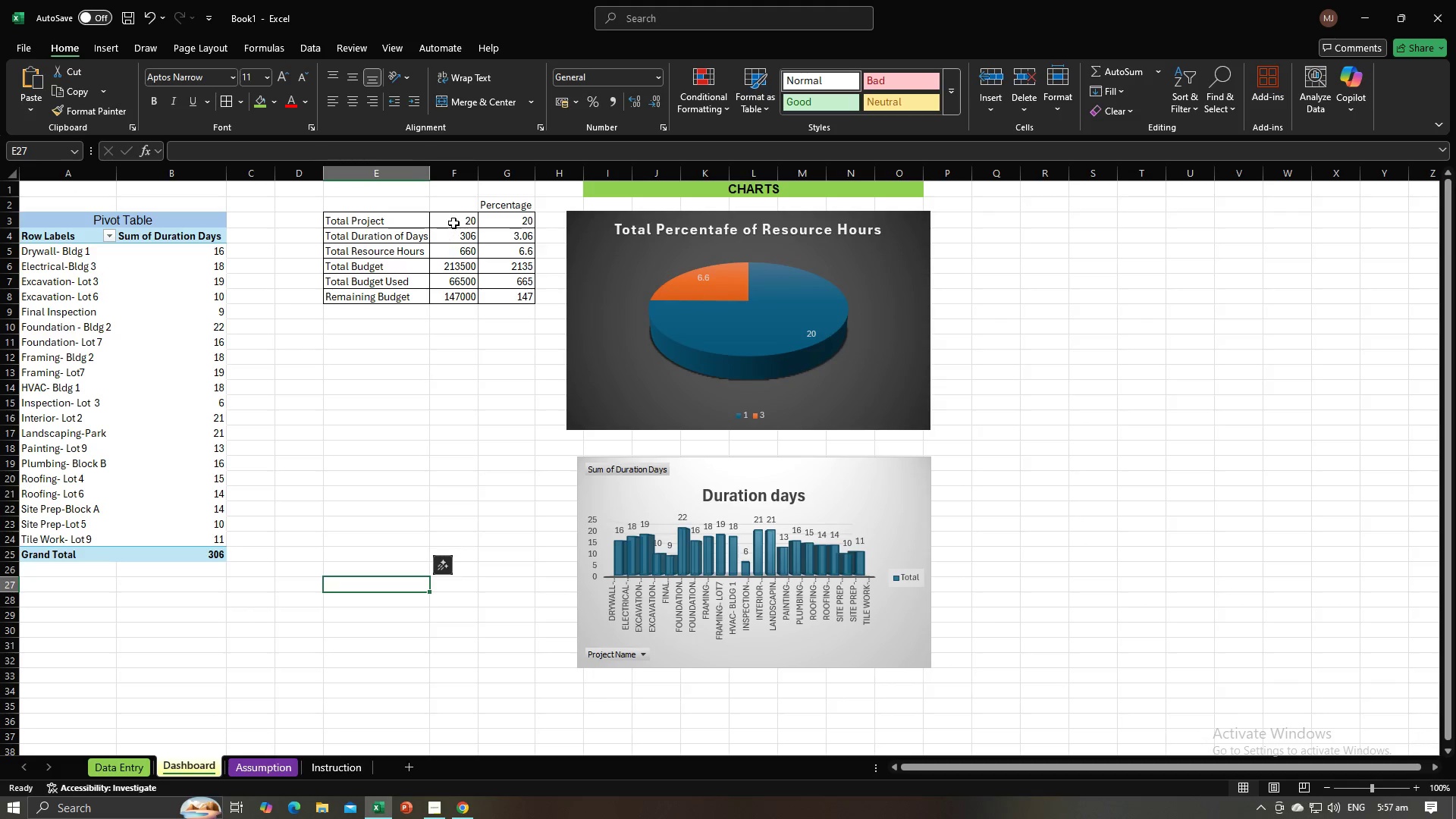 
left_click([453, 223])
 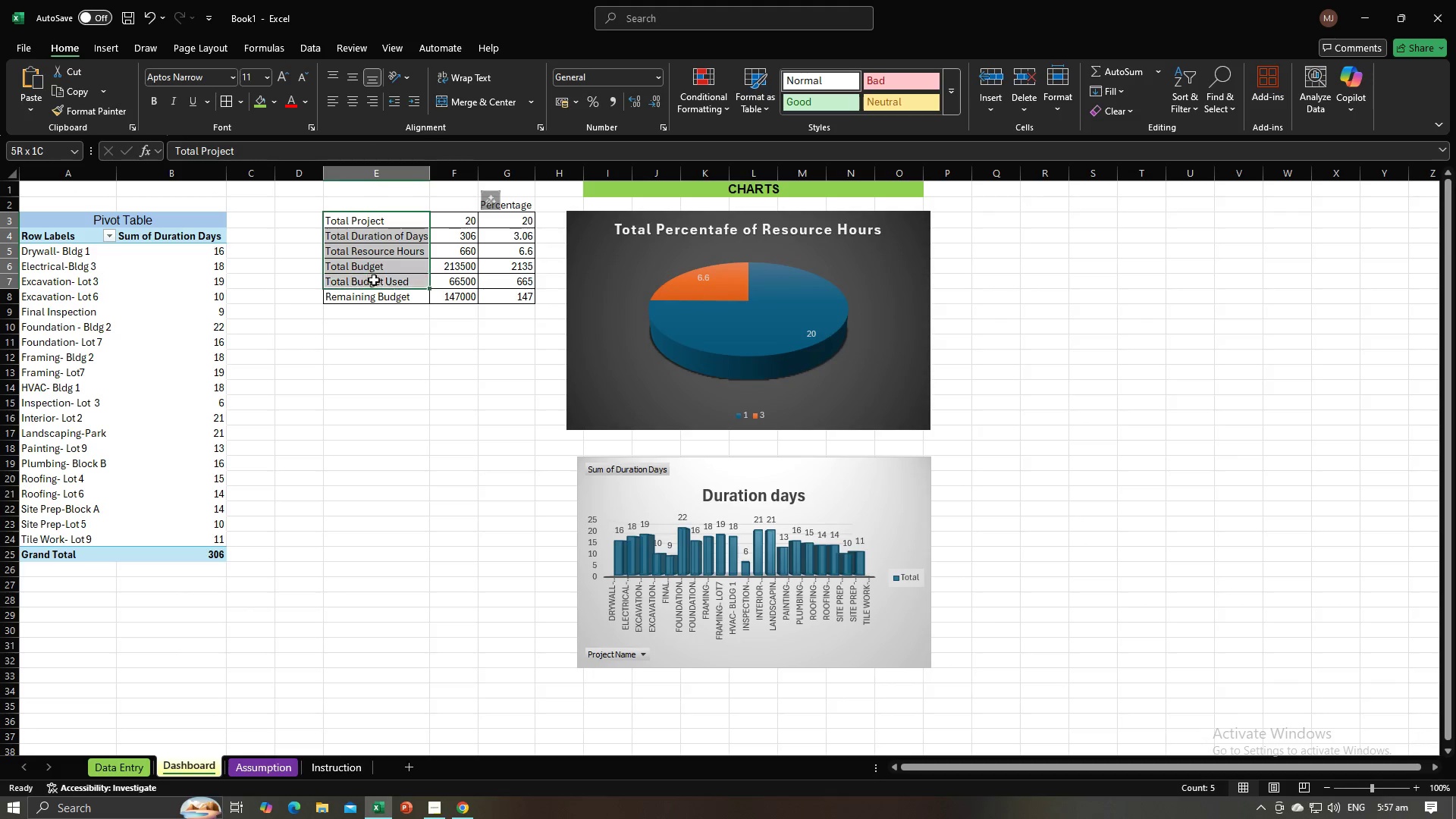 
key(Control+C)
 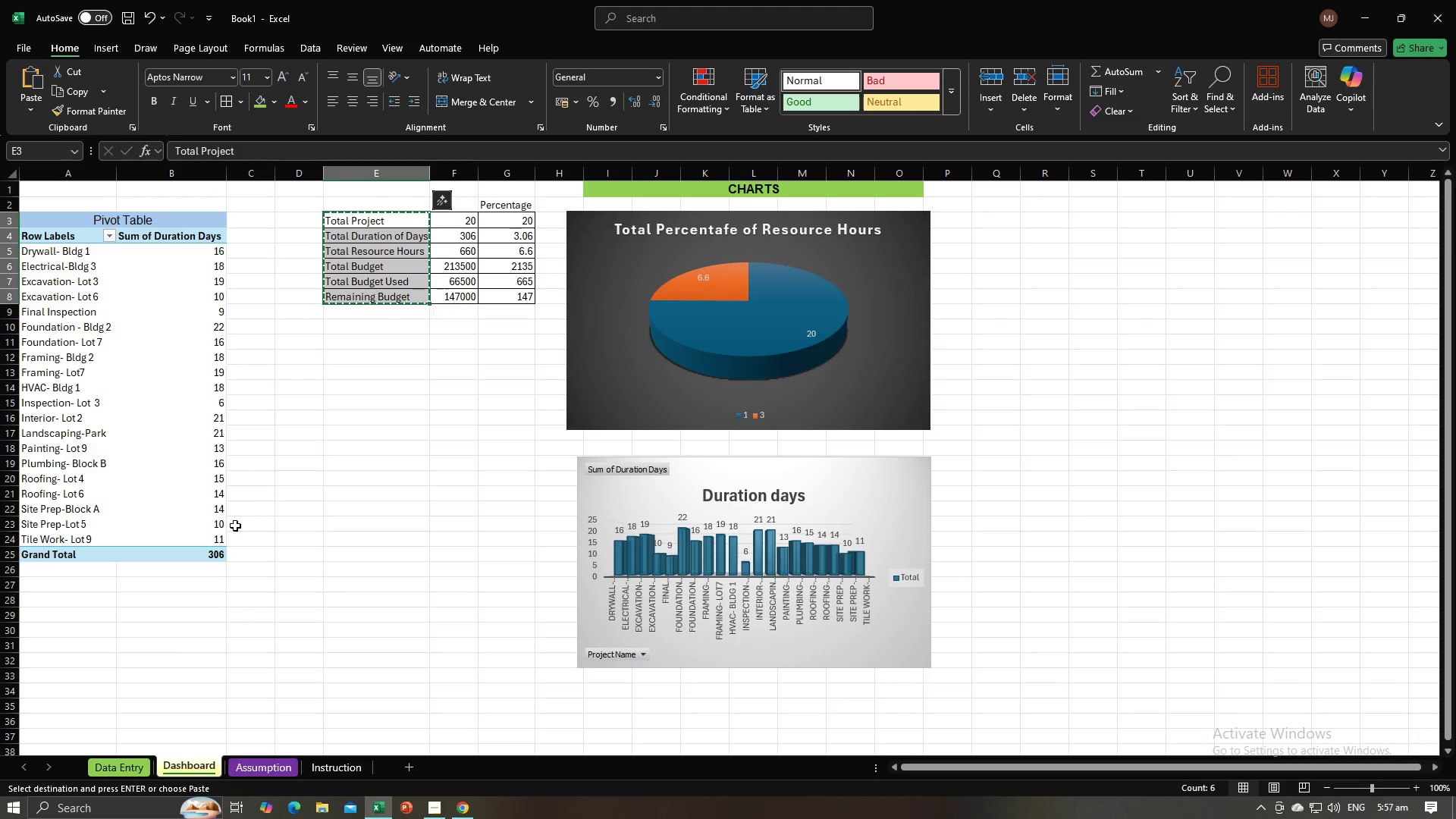 
key(Alt+AltLeft)
 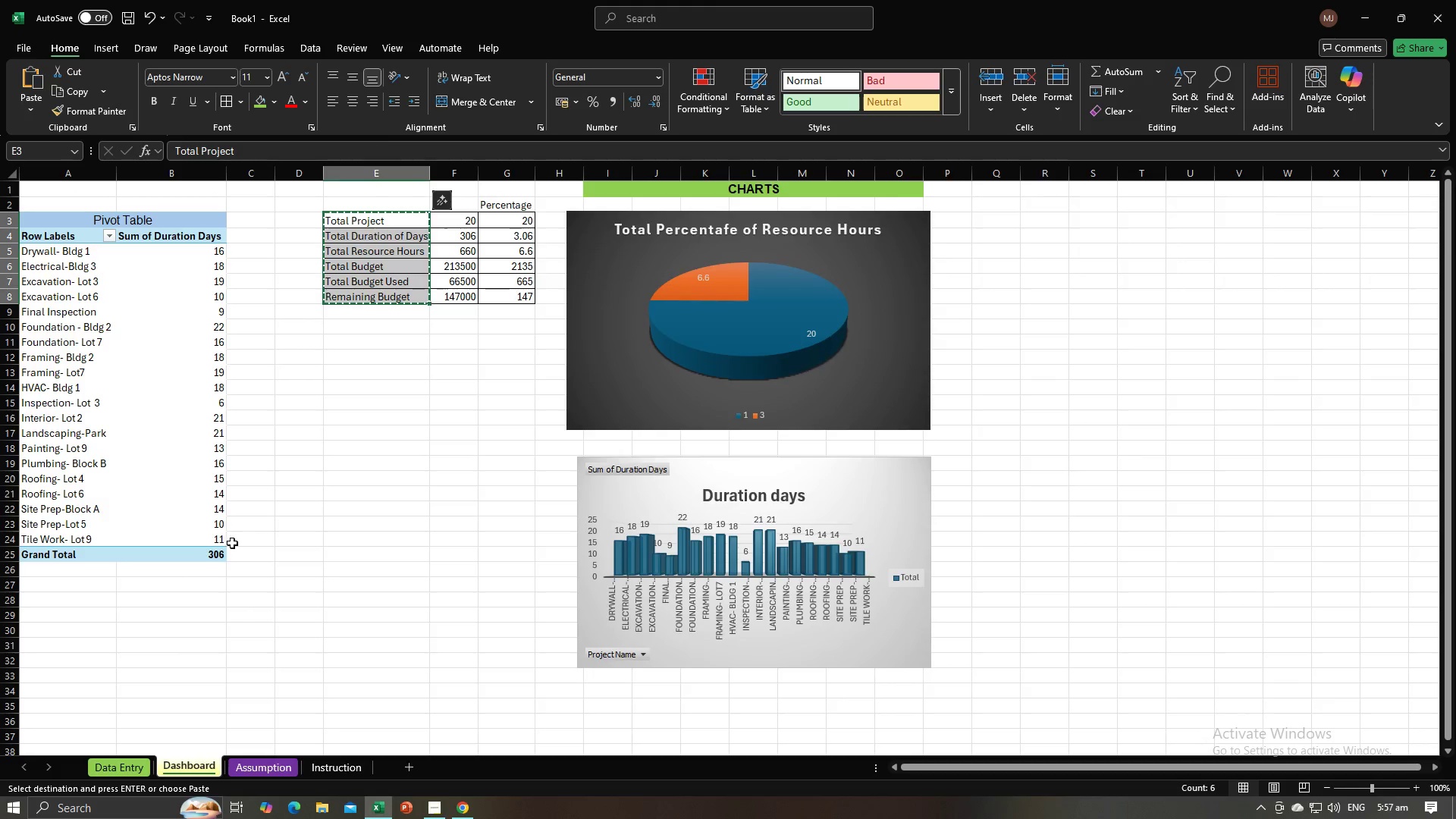 
key(Alt+Tab)